 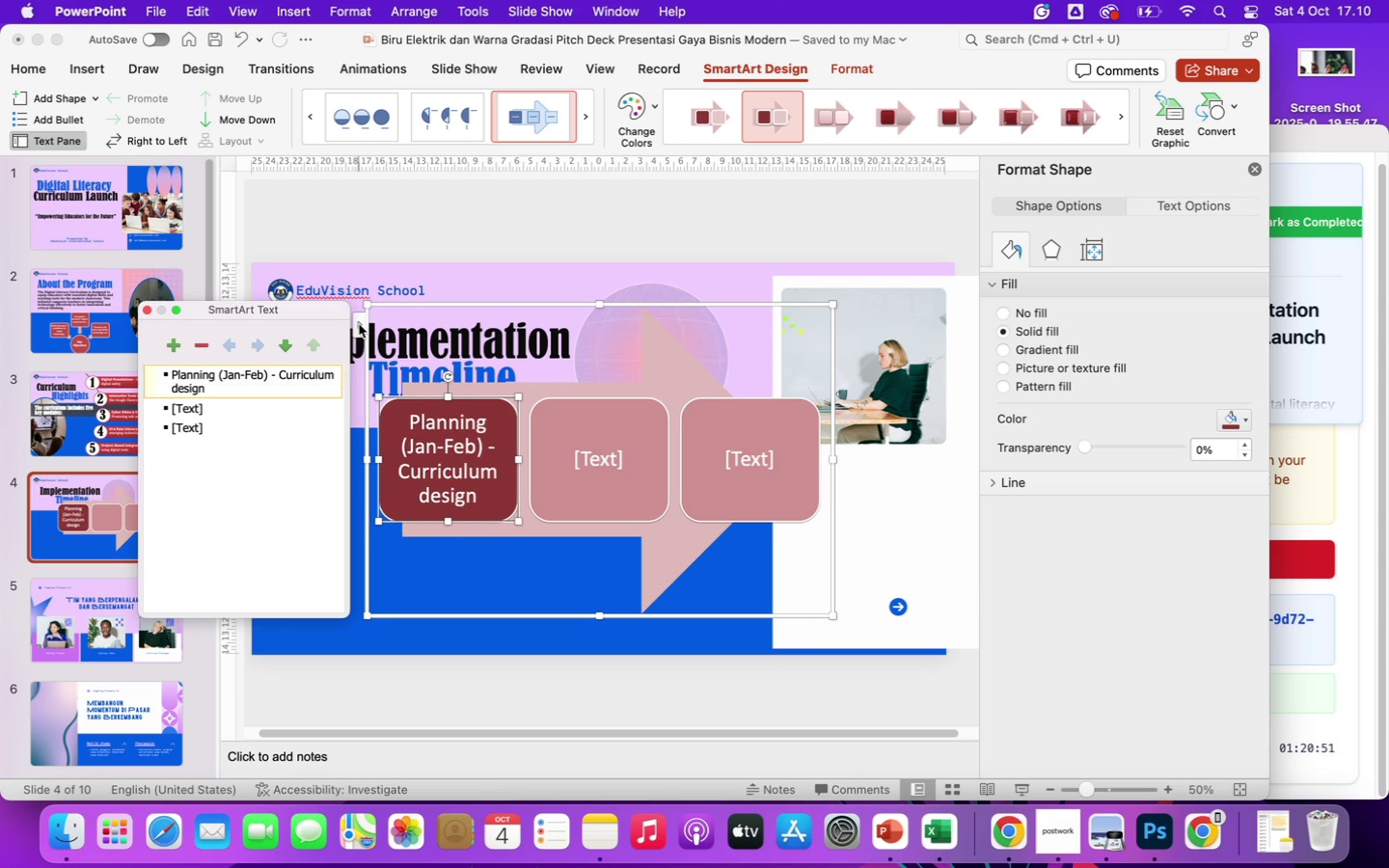 
type(, resource preparation)
 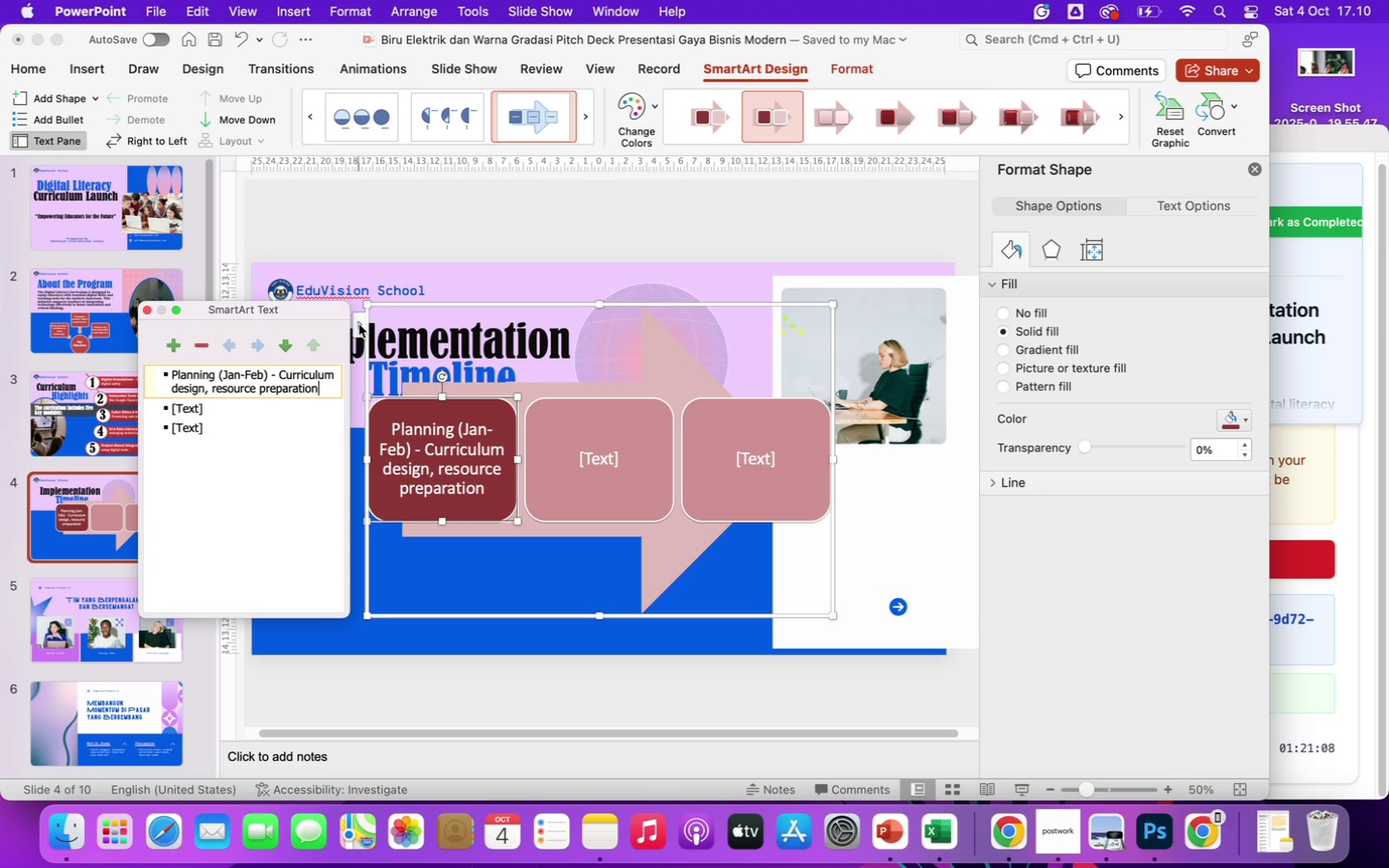 
wait(7.92)
 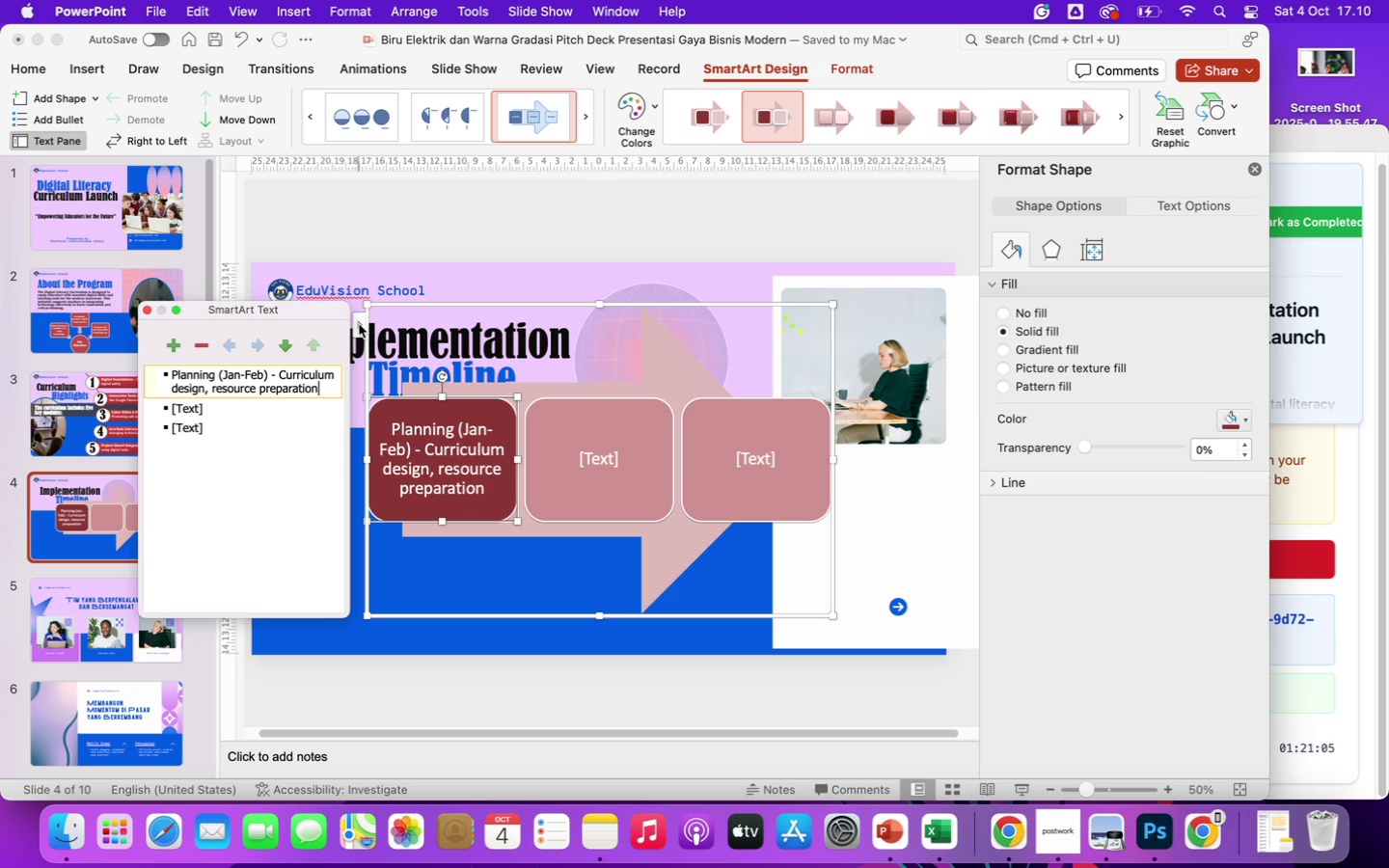 
left_click([181, 403])
 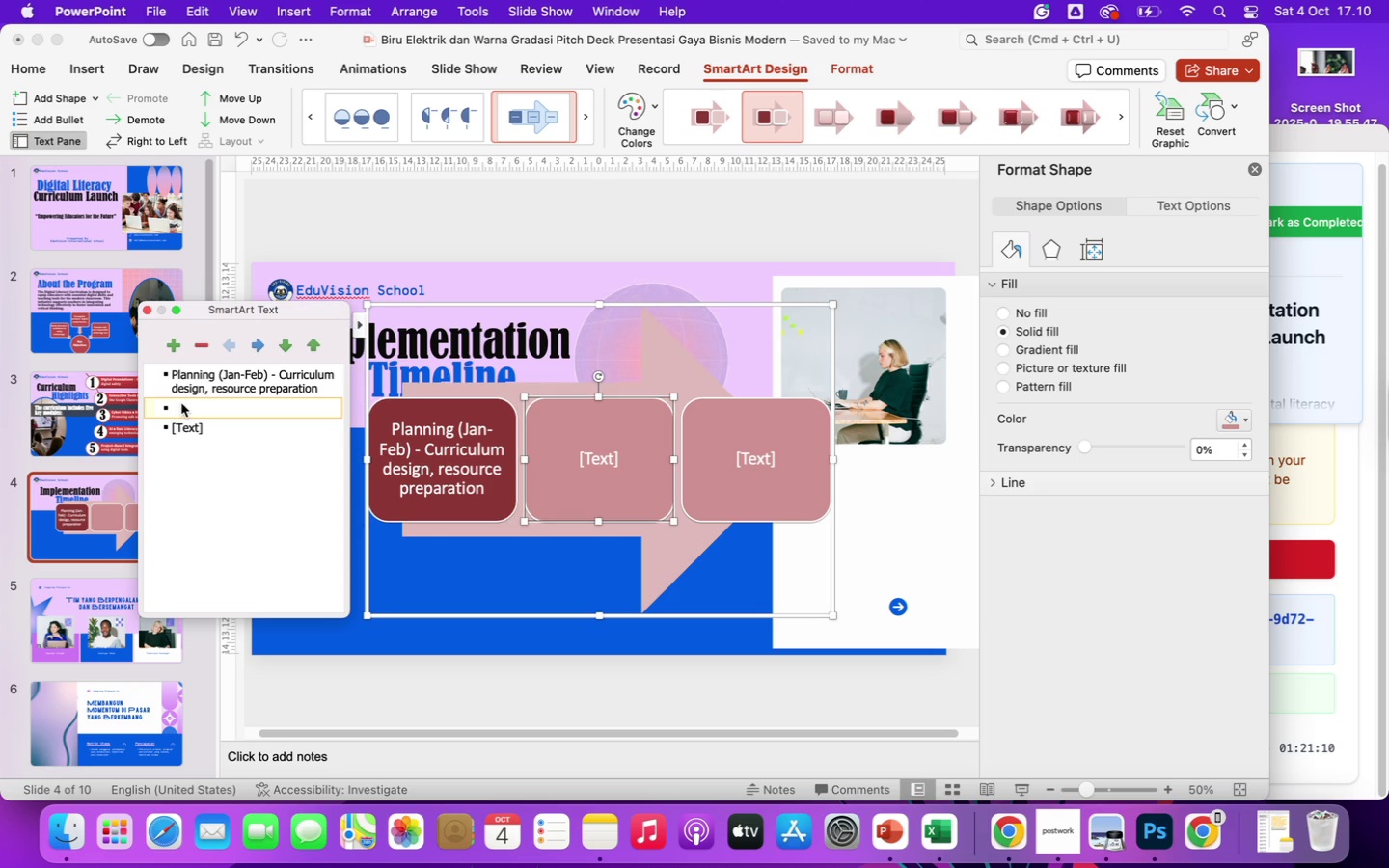 
type(Training (Mar-Apr) - Educator workshops and interactive demos)